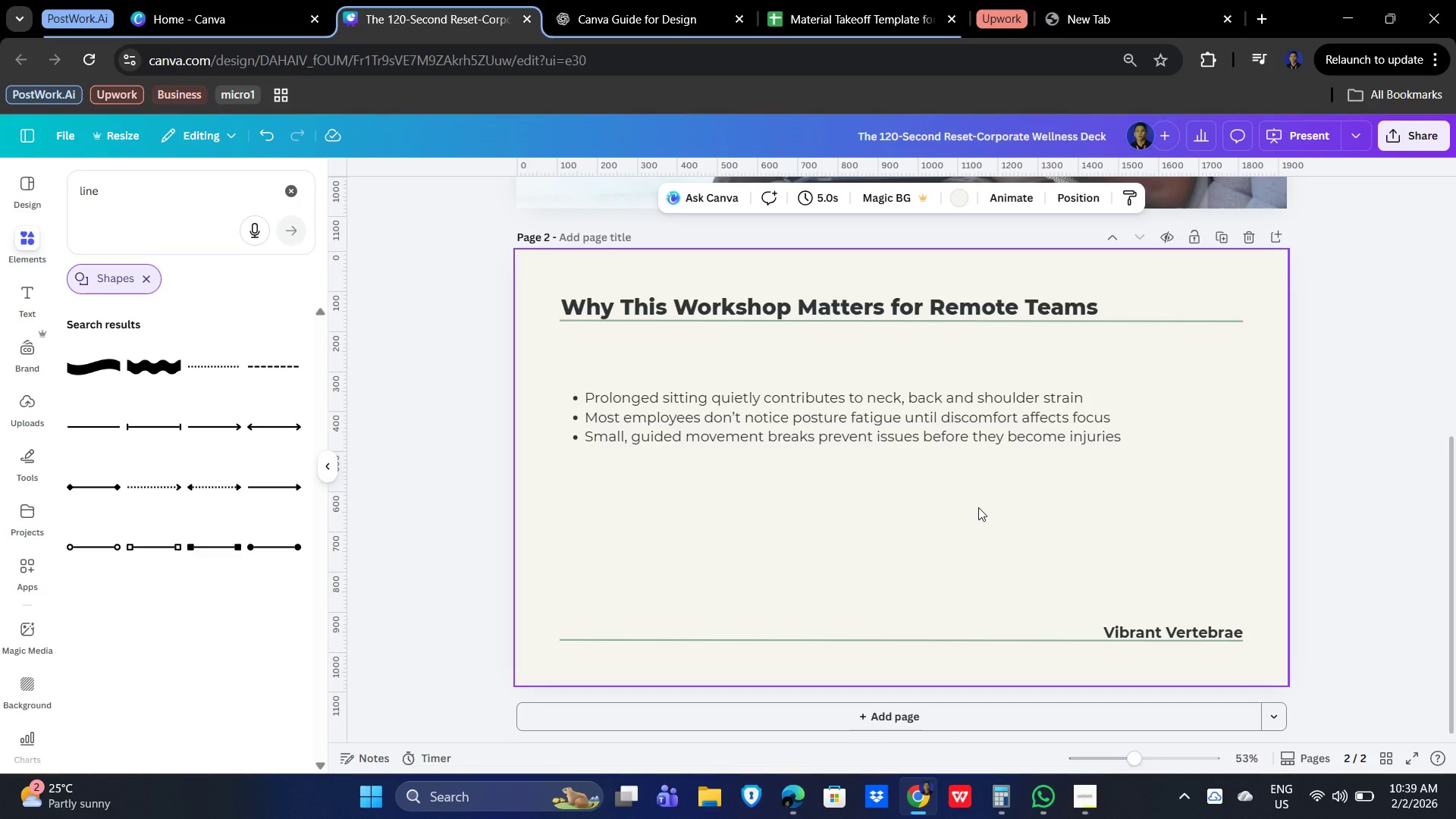 
left_click([802, 424])
 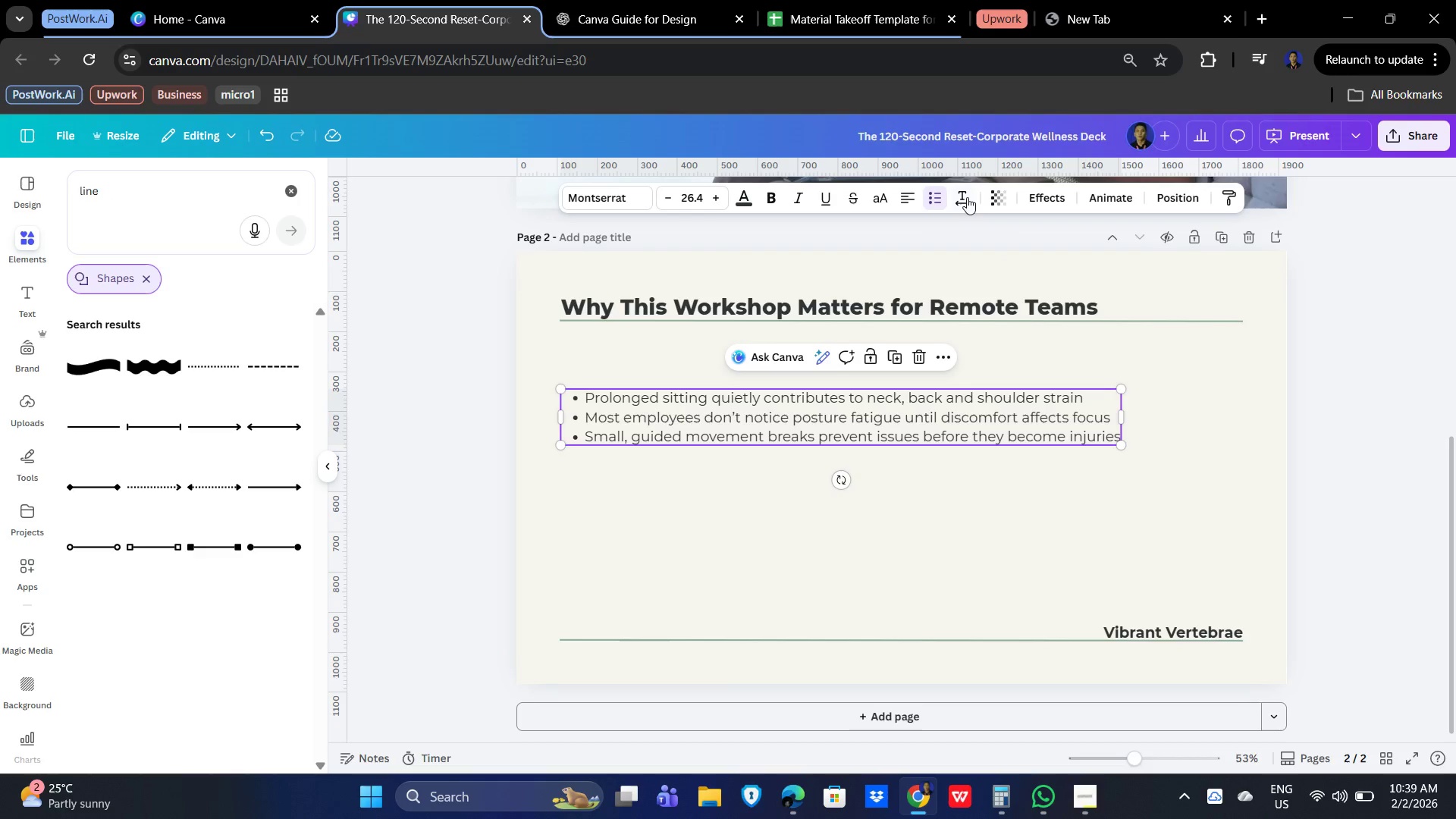 
left_click([967, 202])
 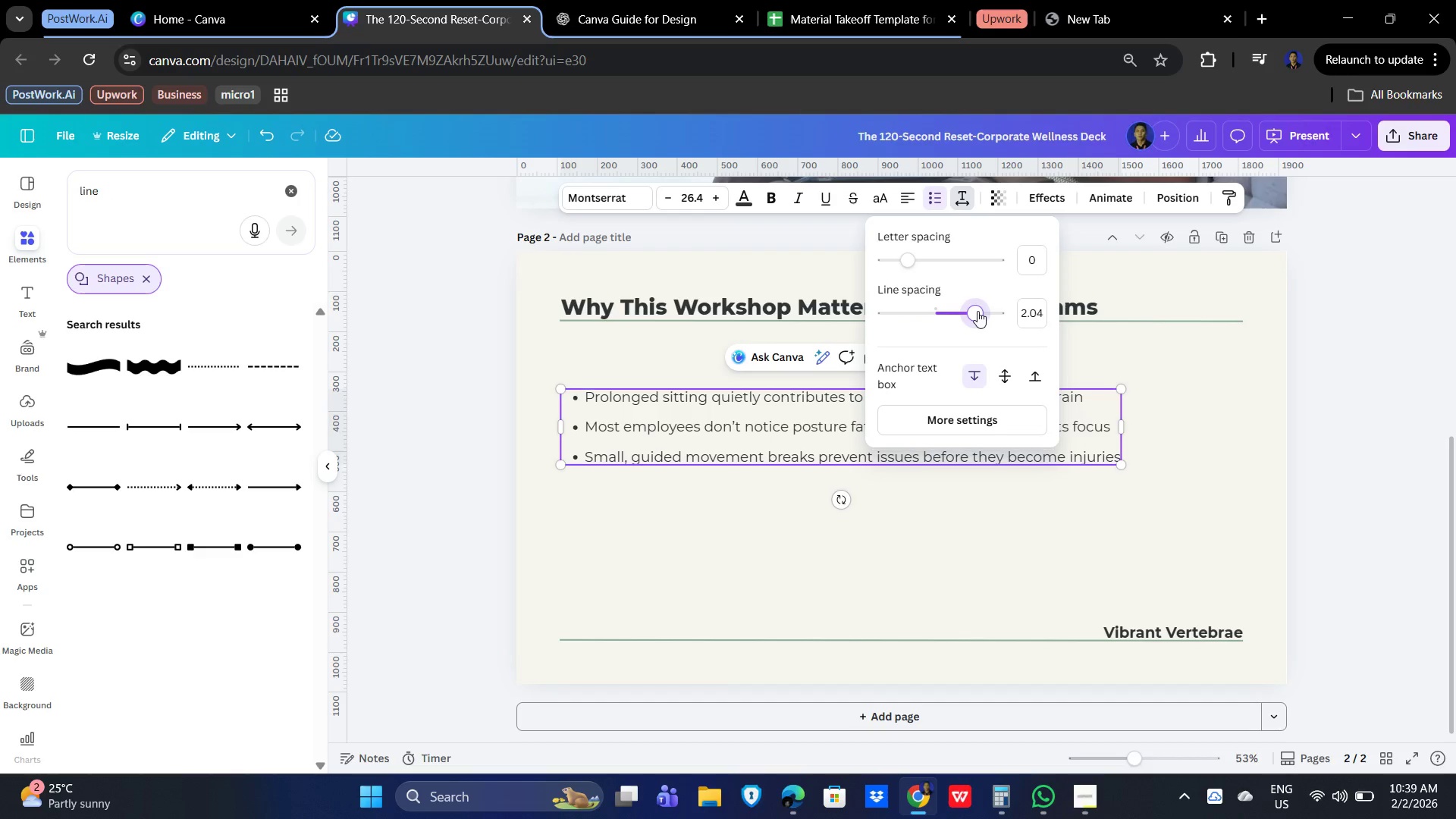 
wait(9.42)
 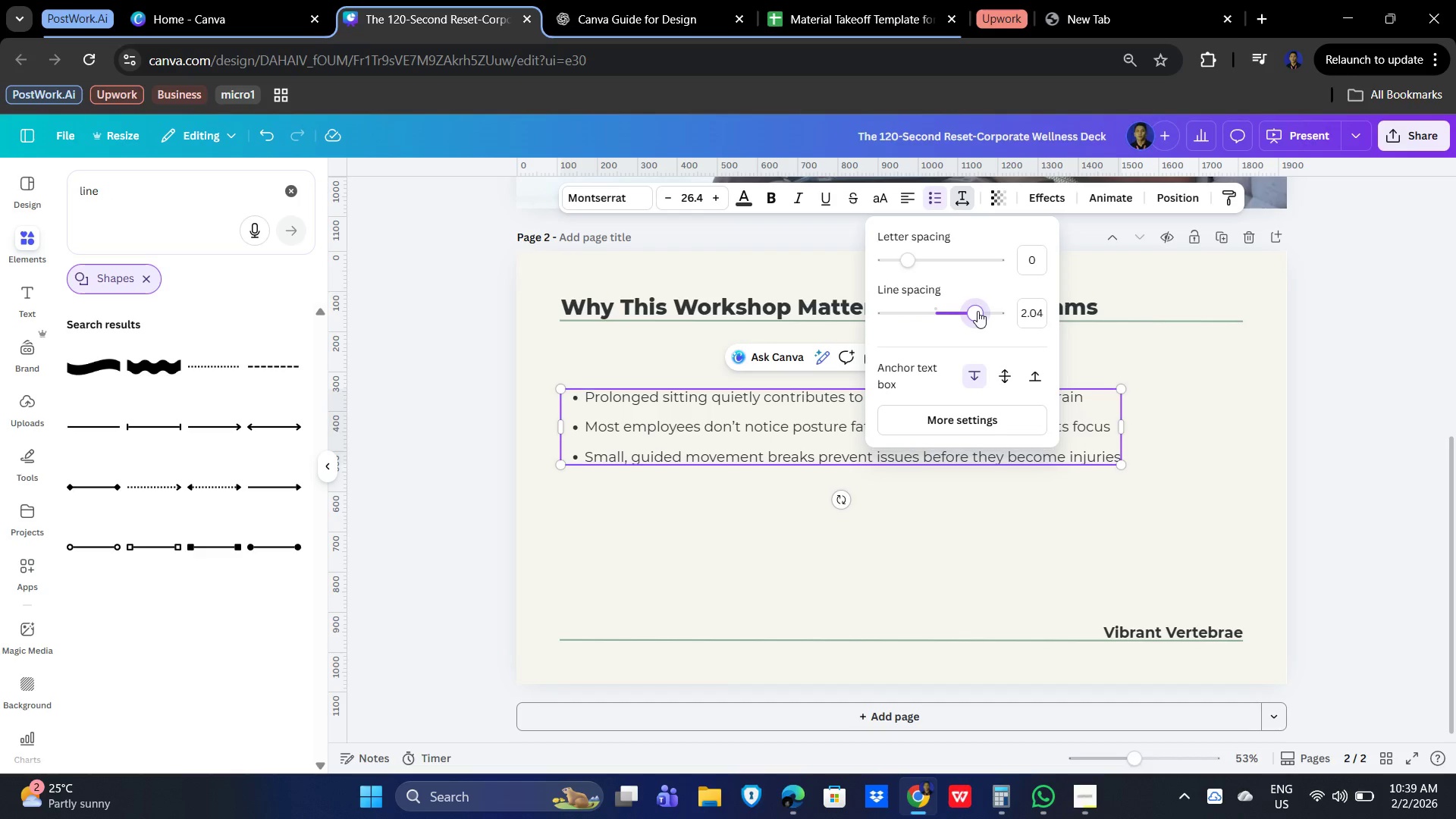 
left_click([1178, 197])